 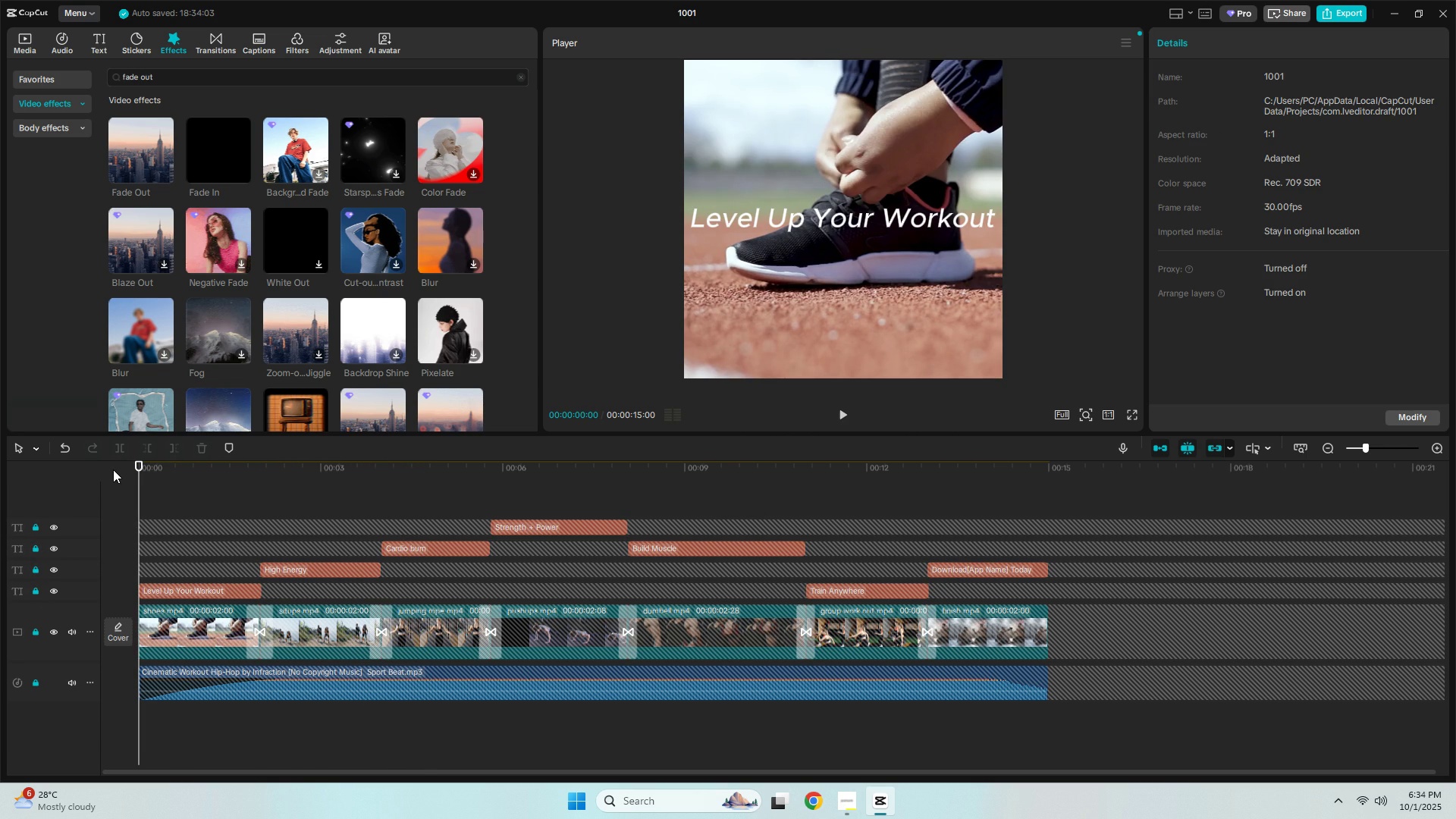 
key(Space)
 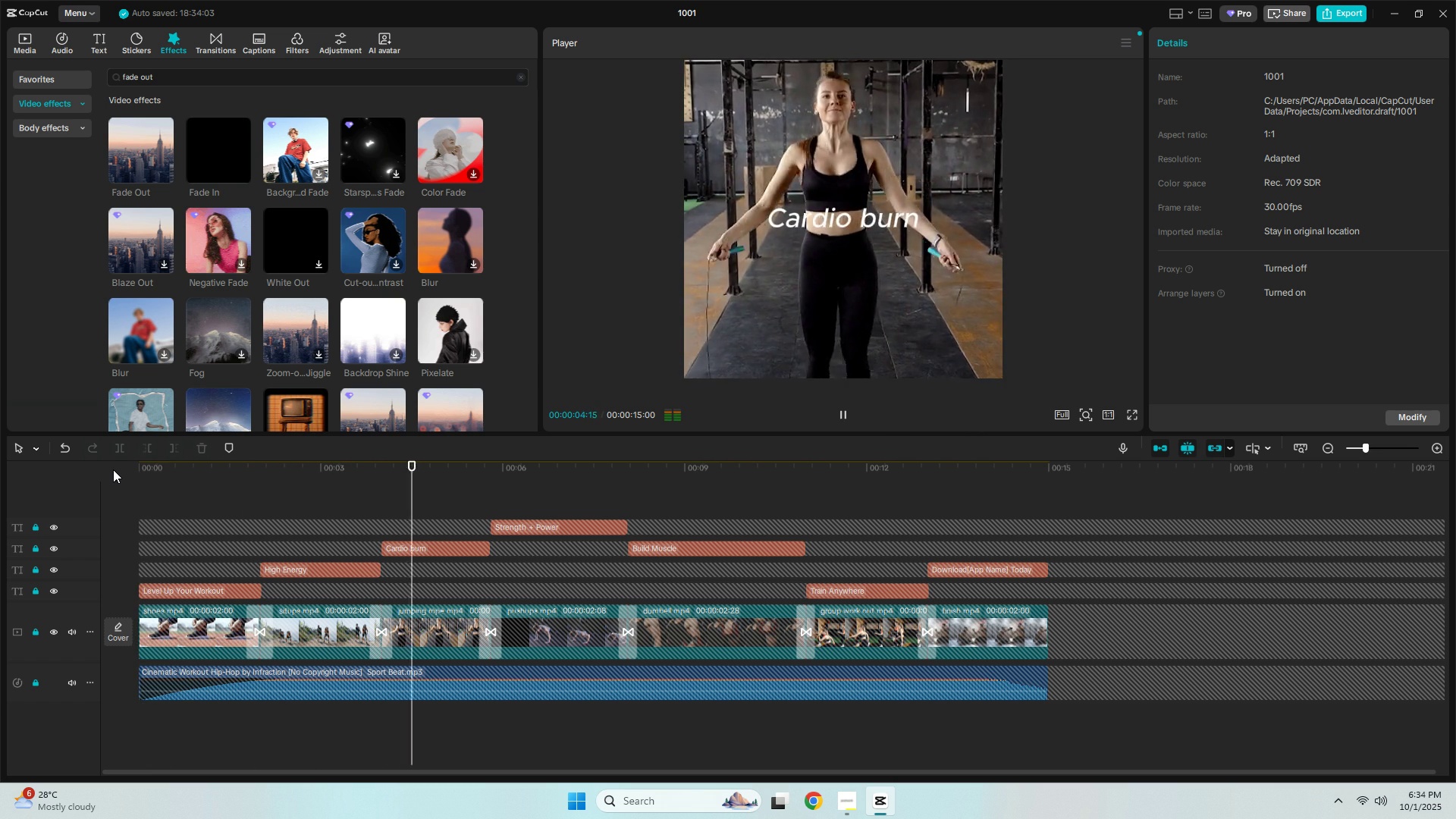 
wait(5.98)
 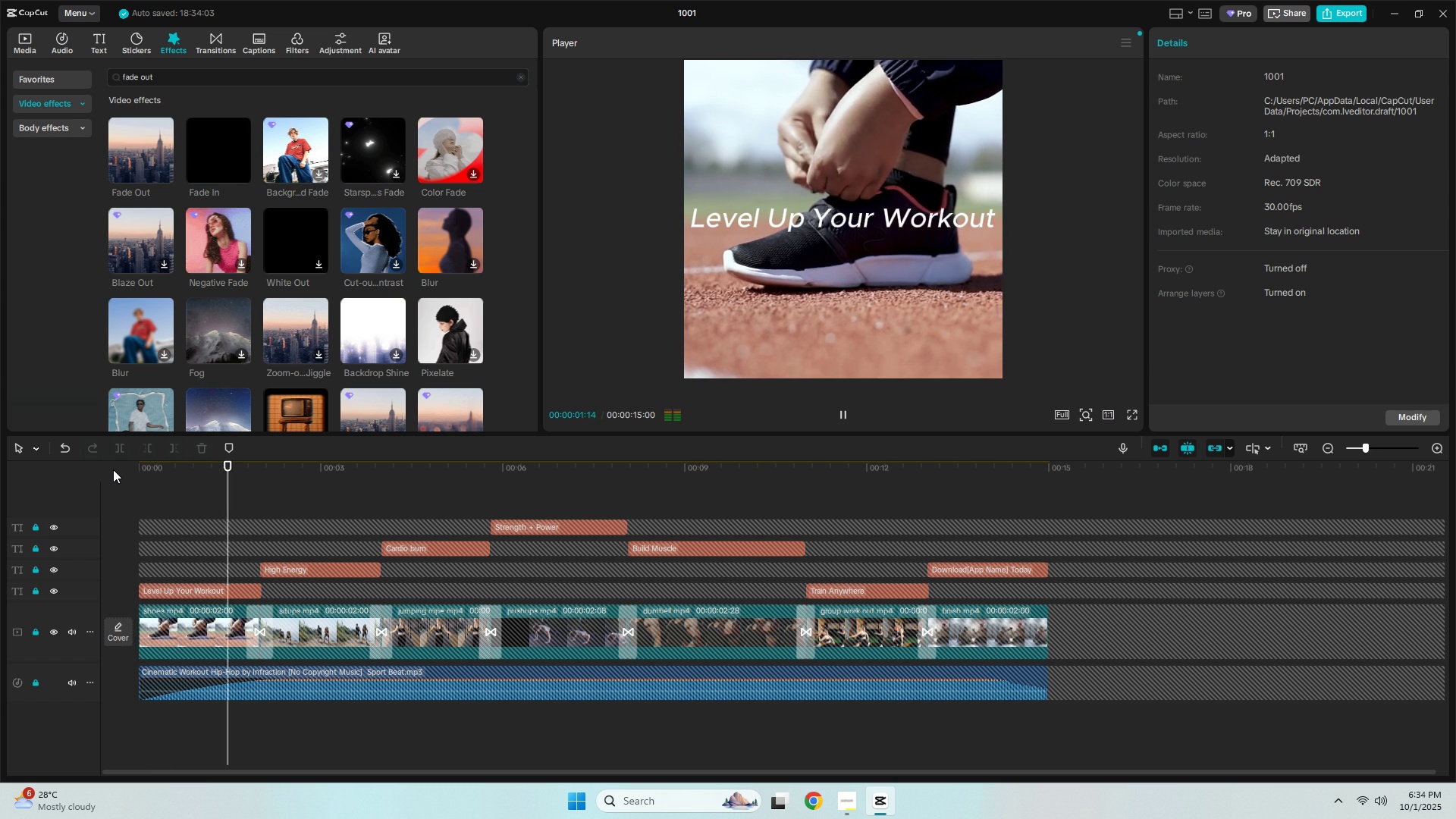 
key(Space)
 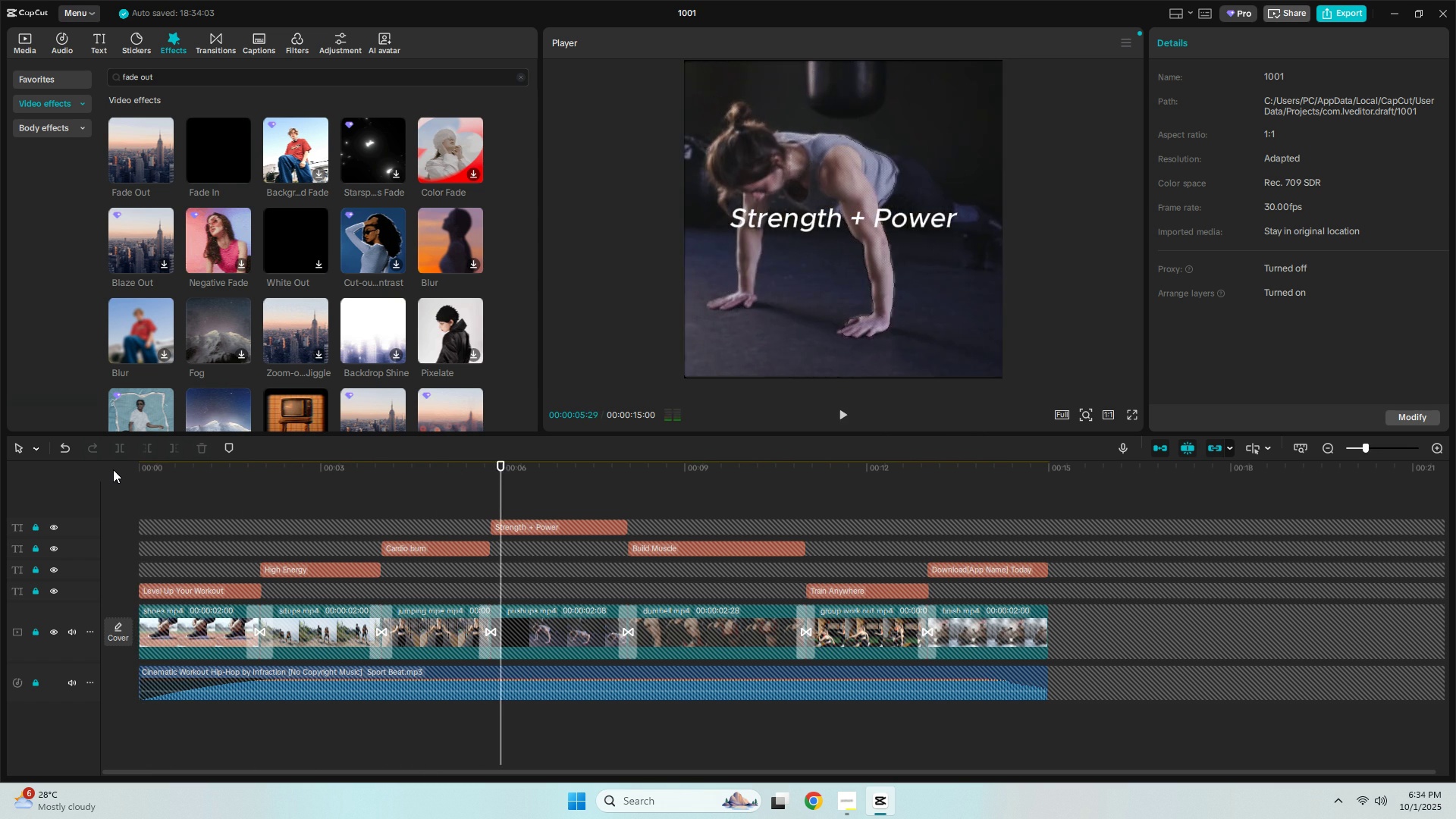 
key(Alt+AltLeft)
 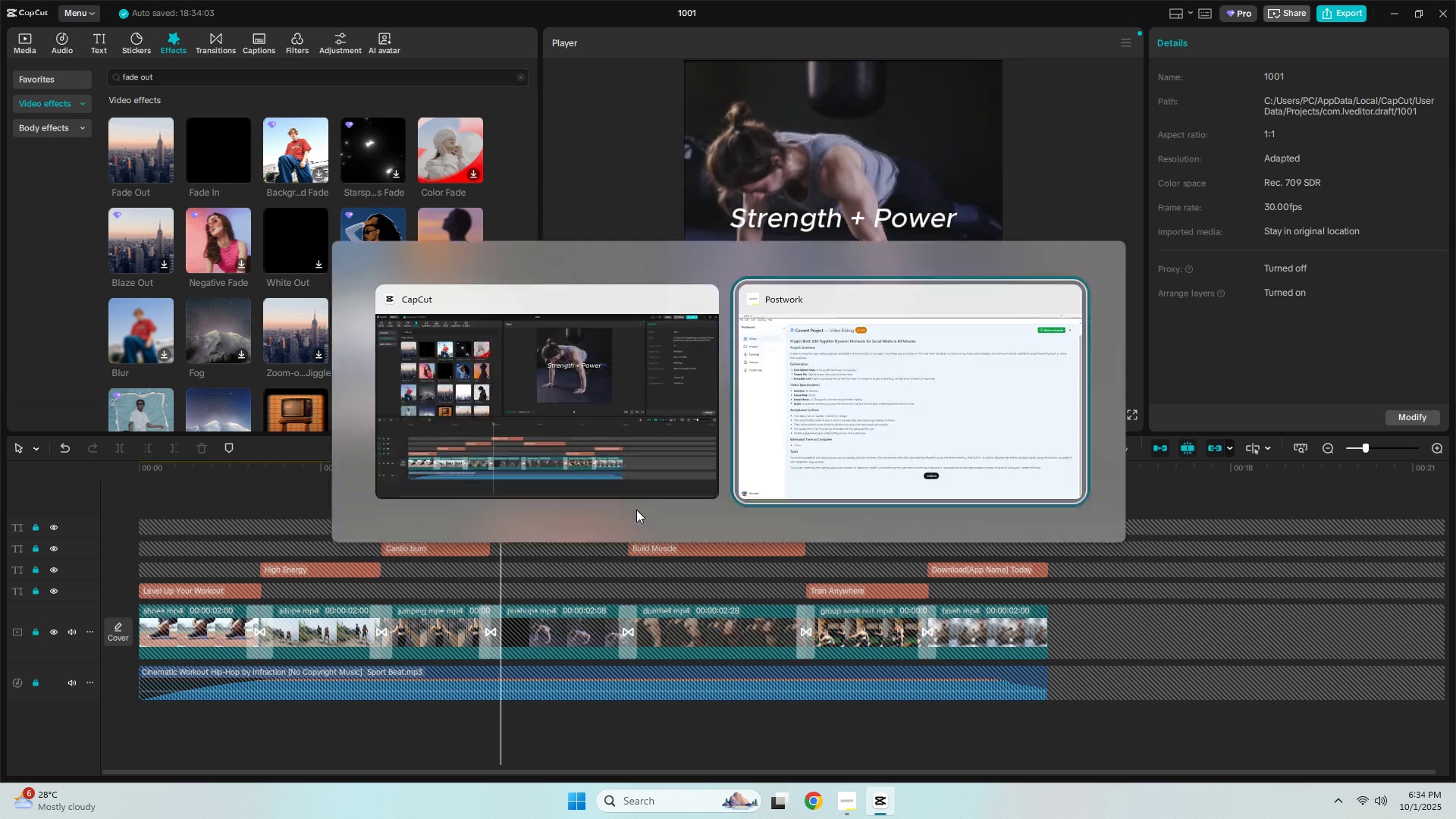 
key(Alt+Tab)